 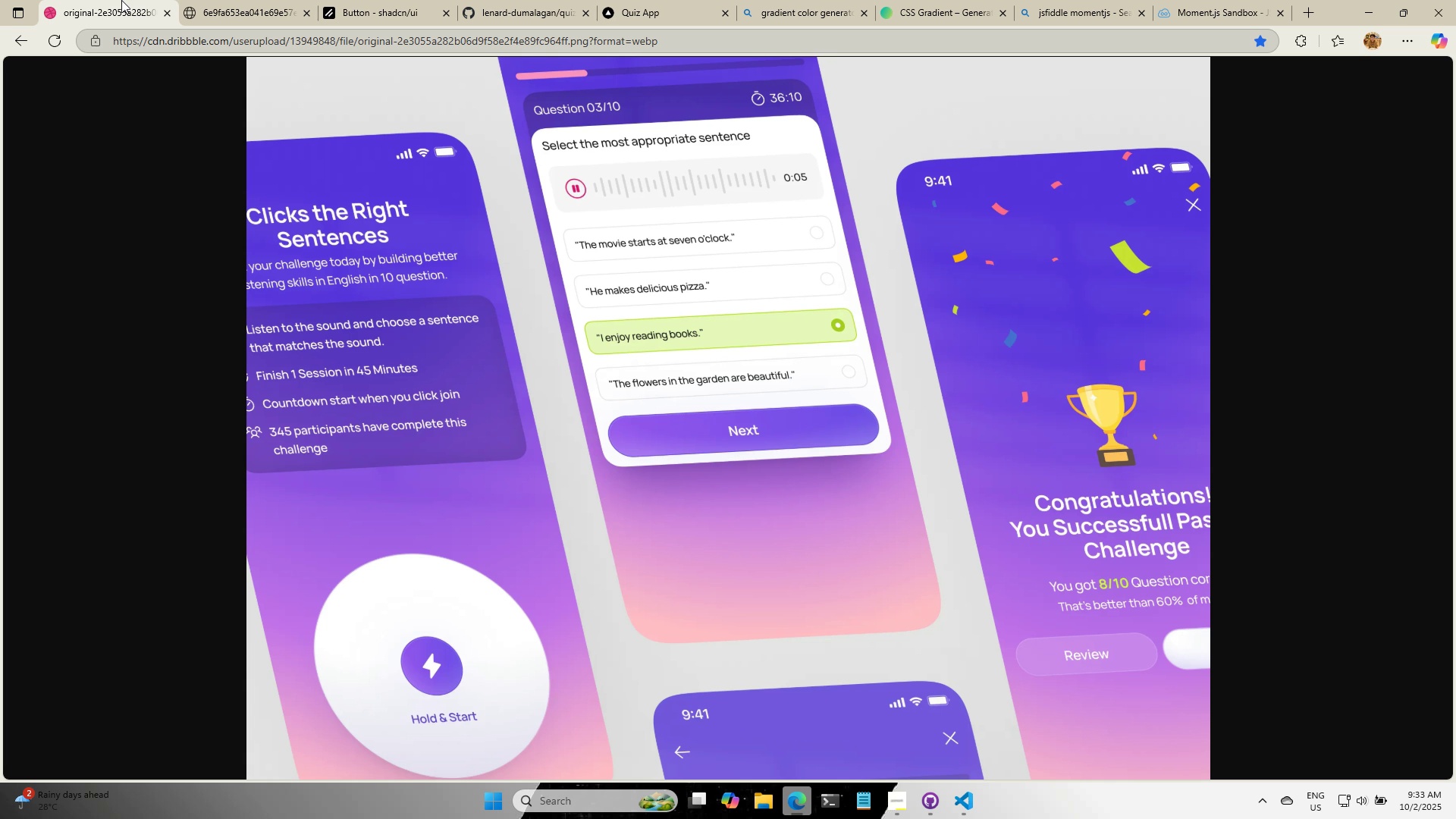 
left_click([940, 0])
 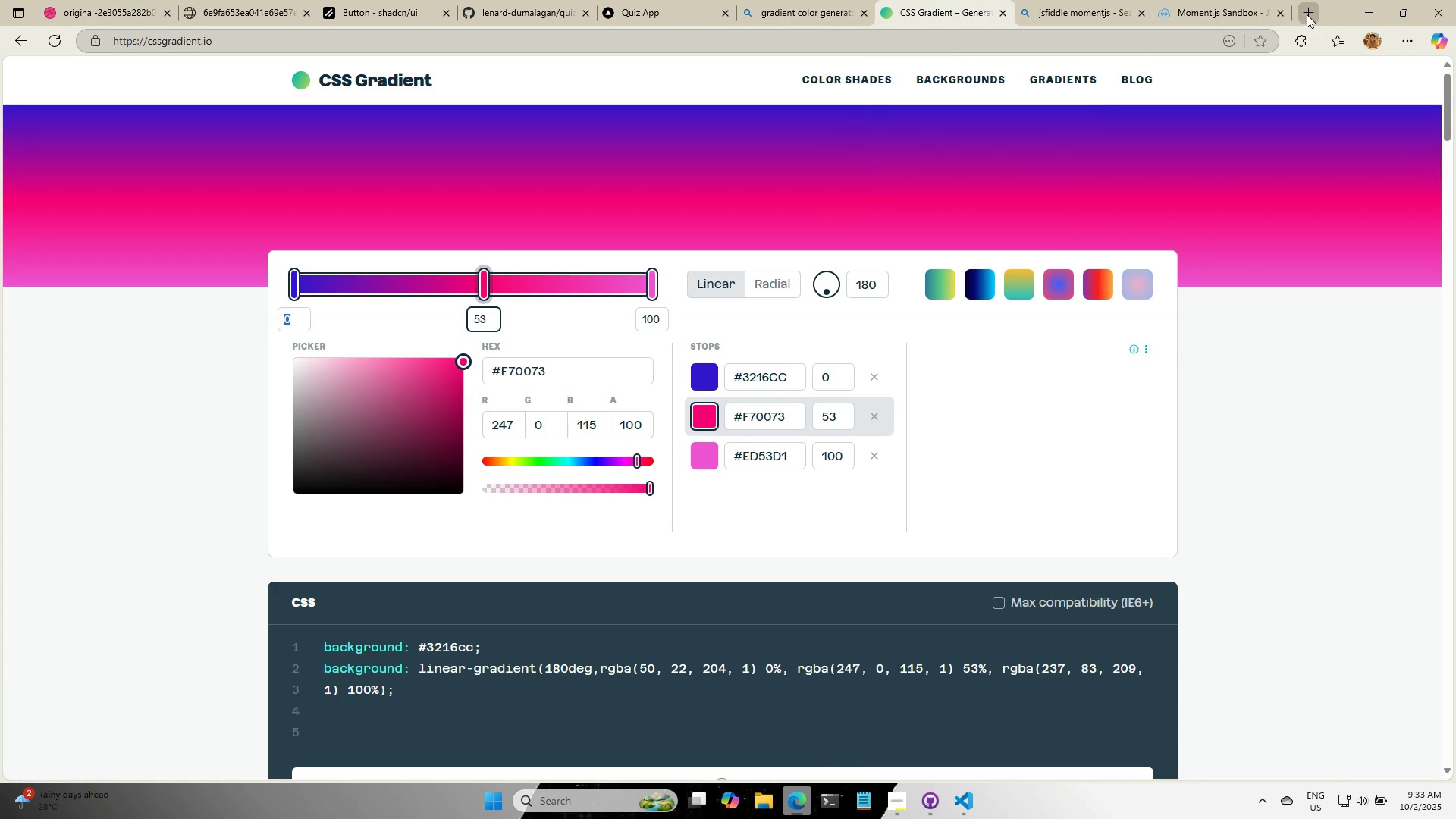 
left_click([1307, 14])
 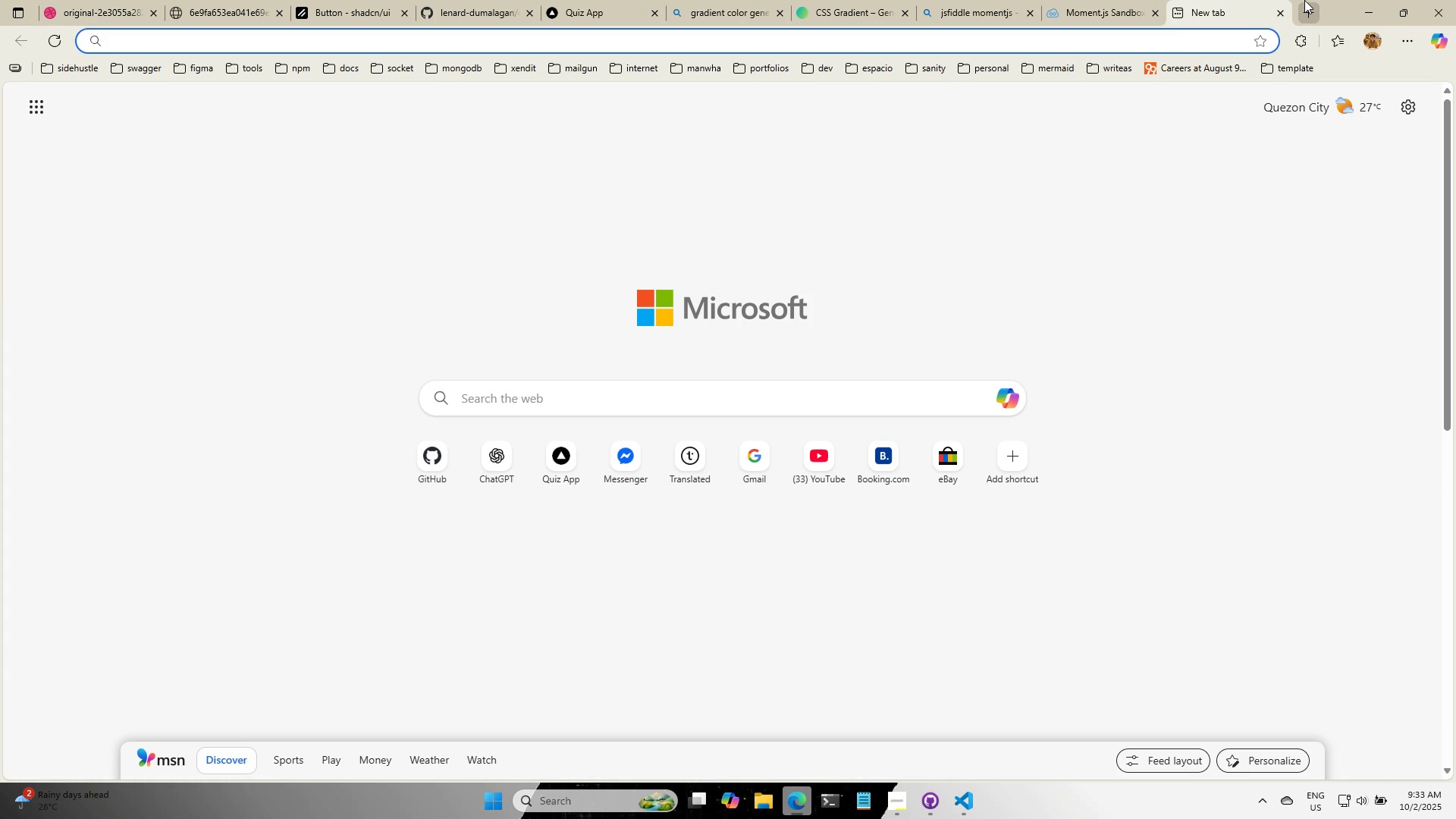 
type(f)
key(Backspace)
key(Backspace)
type(c)
key(Backspace)
type(olor f)
key(Backspace)
type(gra)
 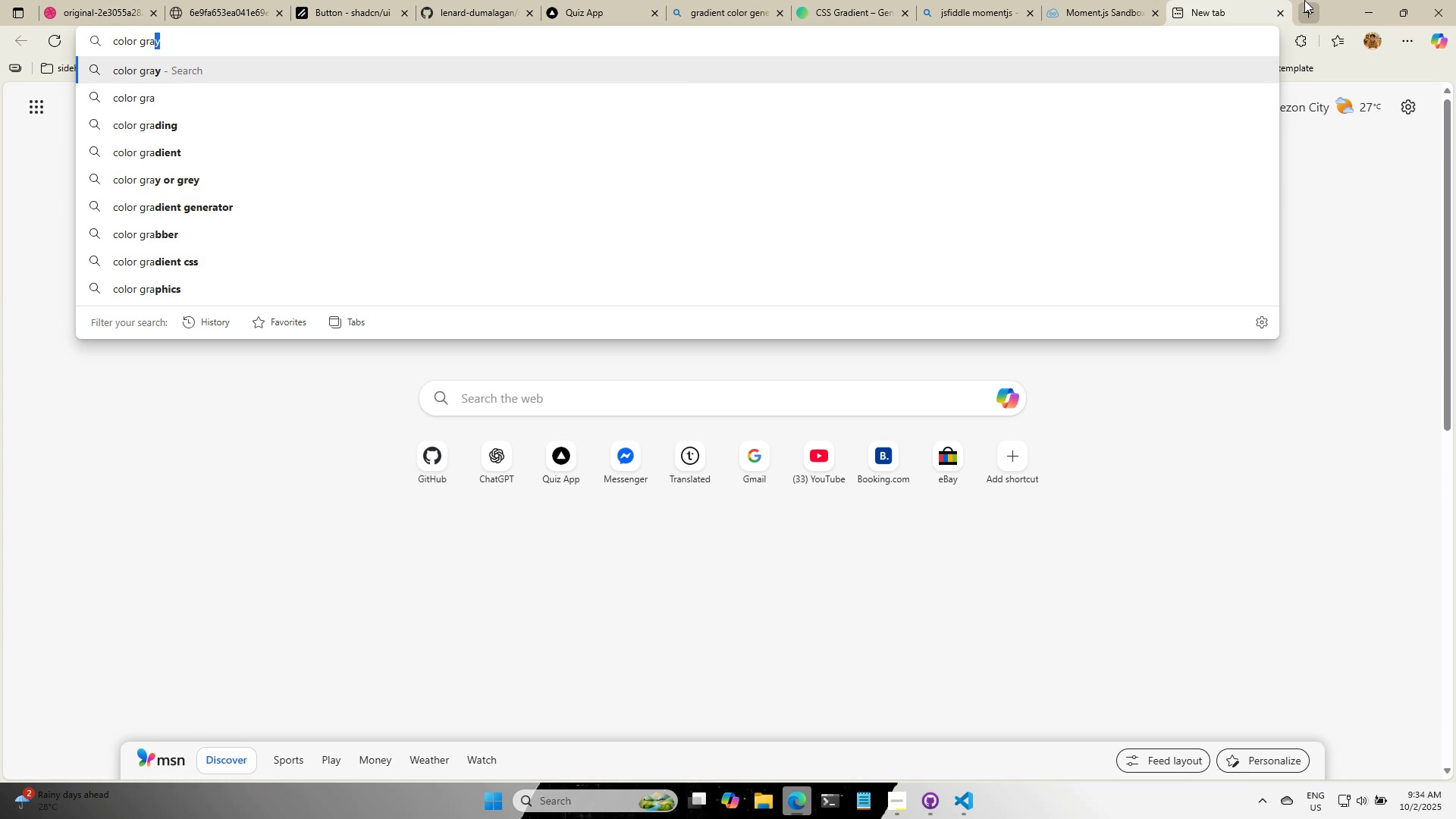 
key(ArrowDown)
 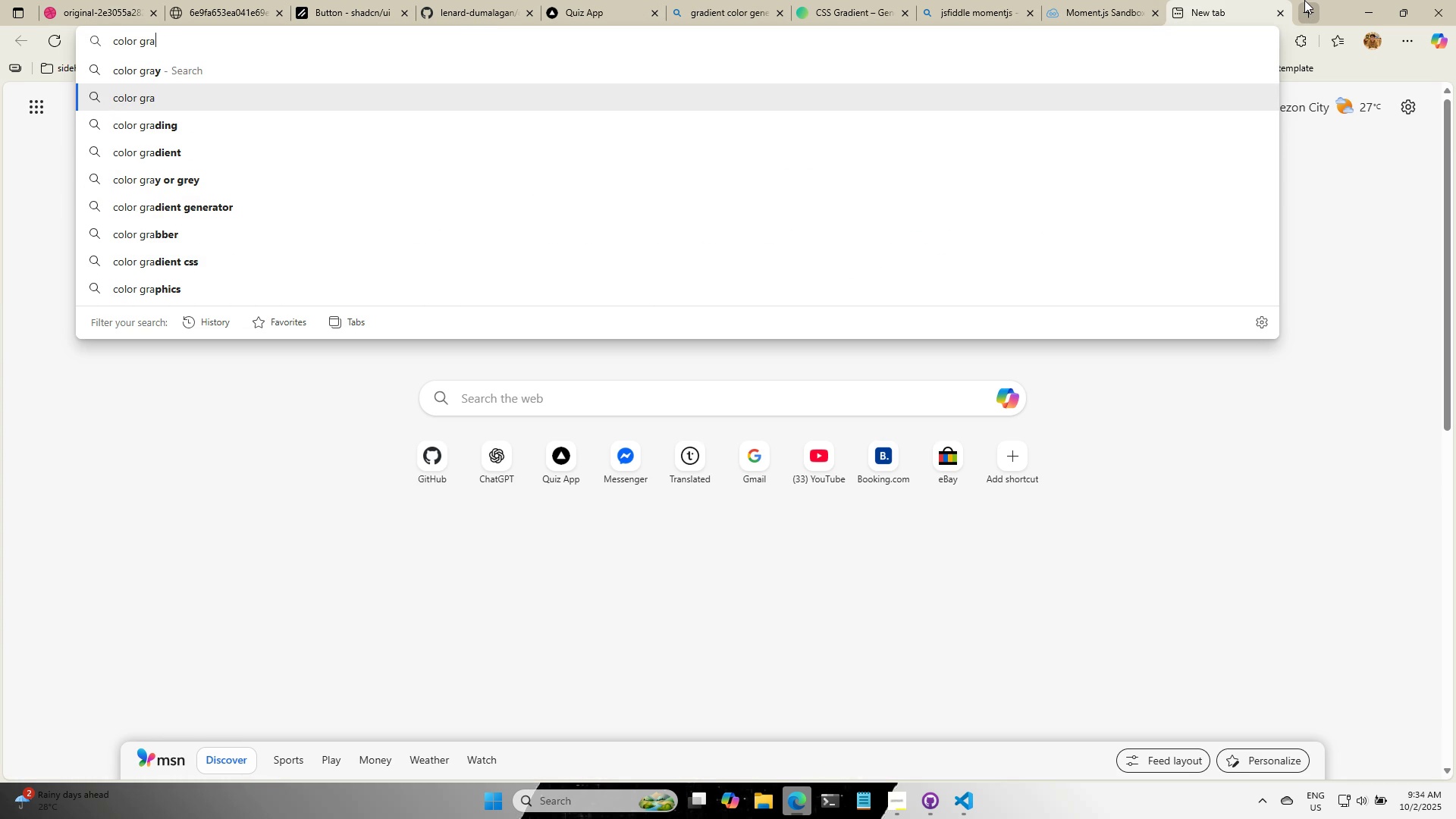 
key(ArrowDown)
 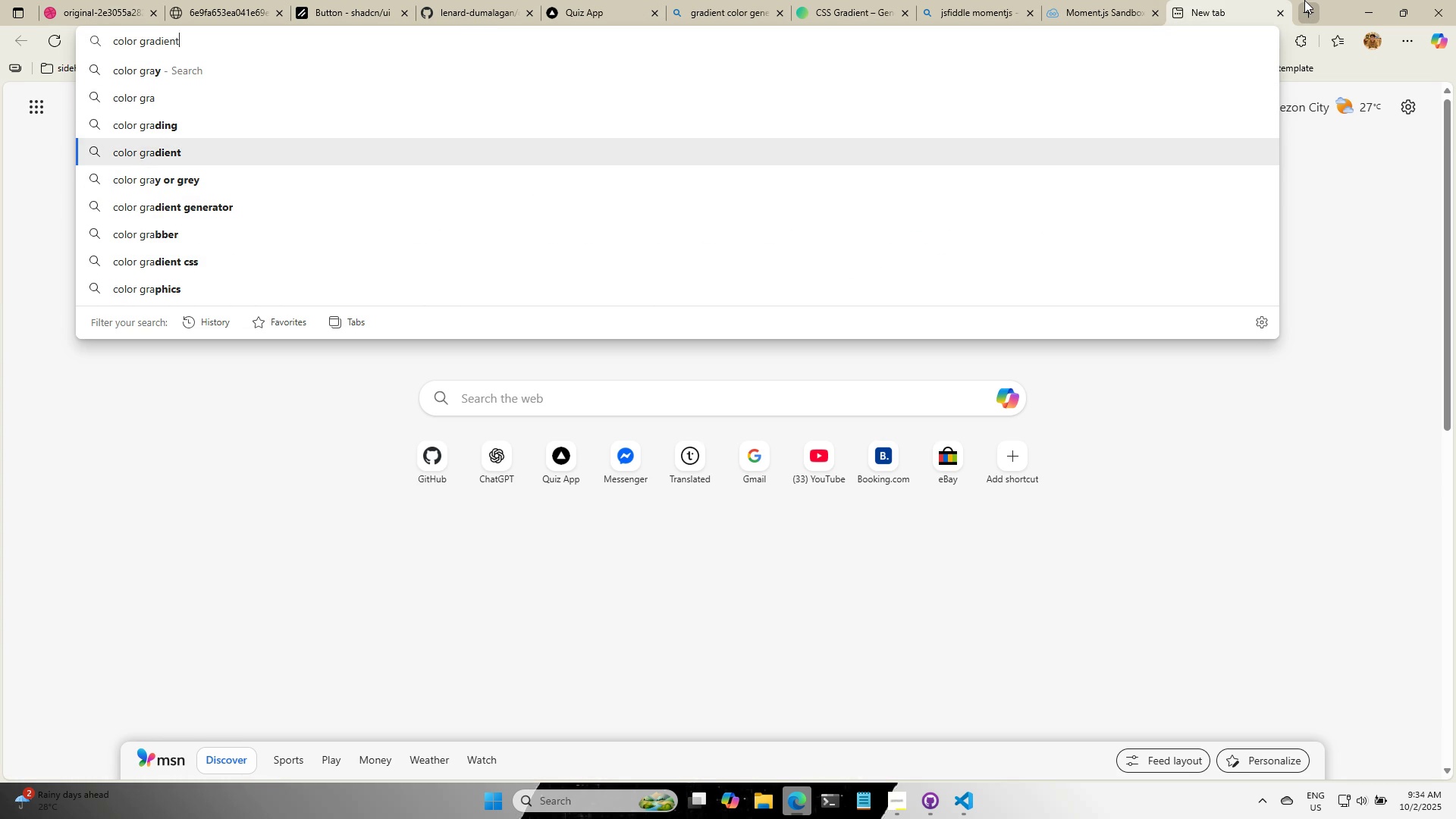 
key(ArrowDown)
 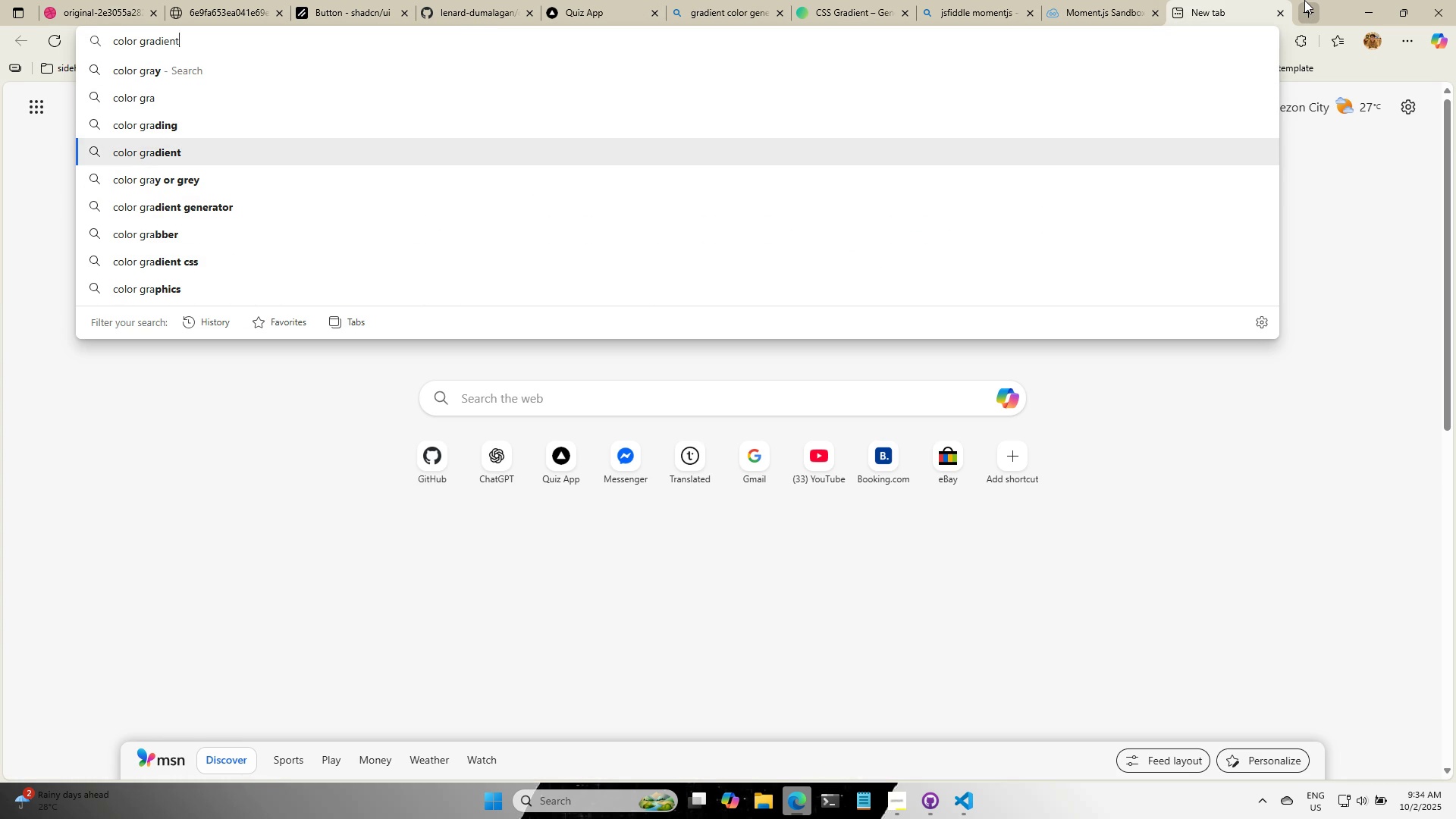 
type( ex)
 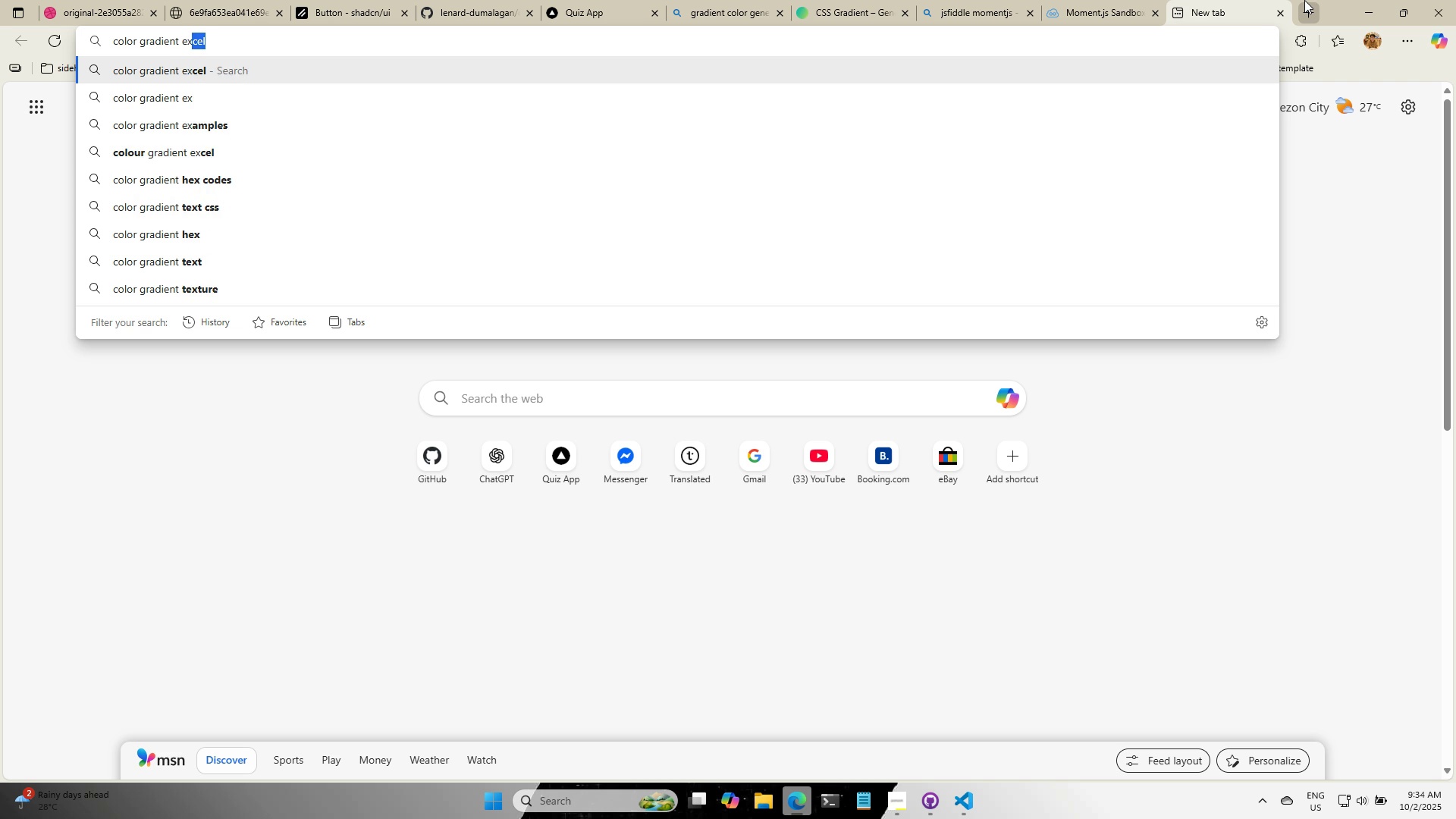 
key(ArrowDown)
 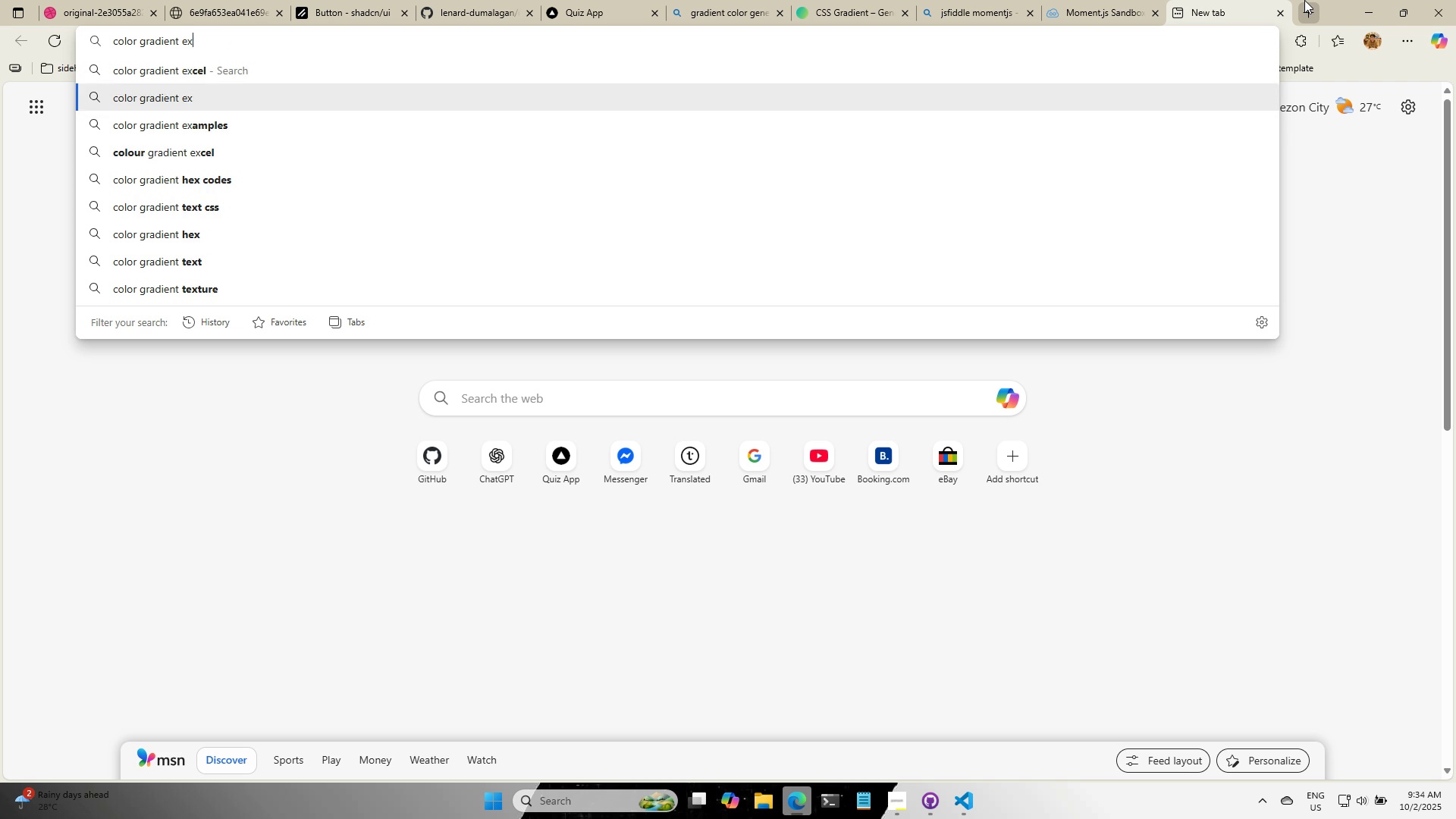 
key(ArrowDown)
 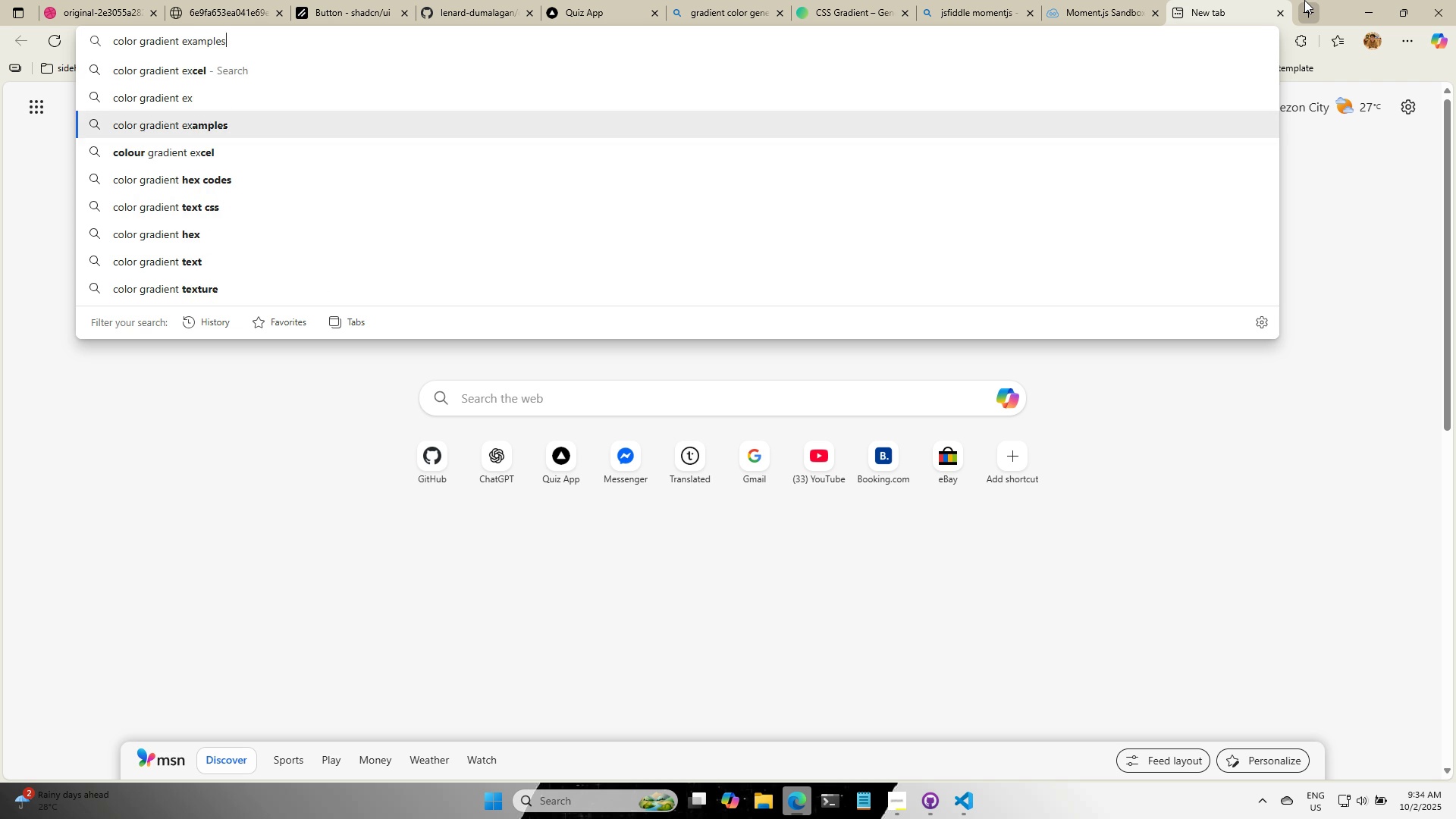 
key(Enter)
 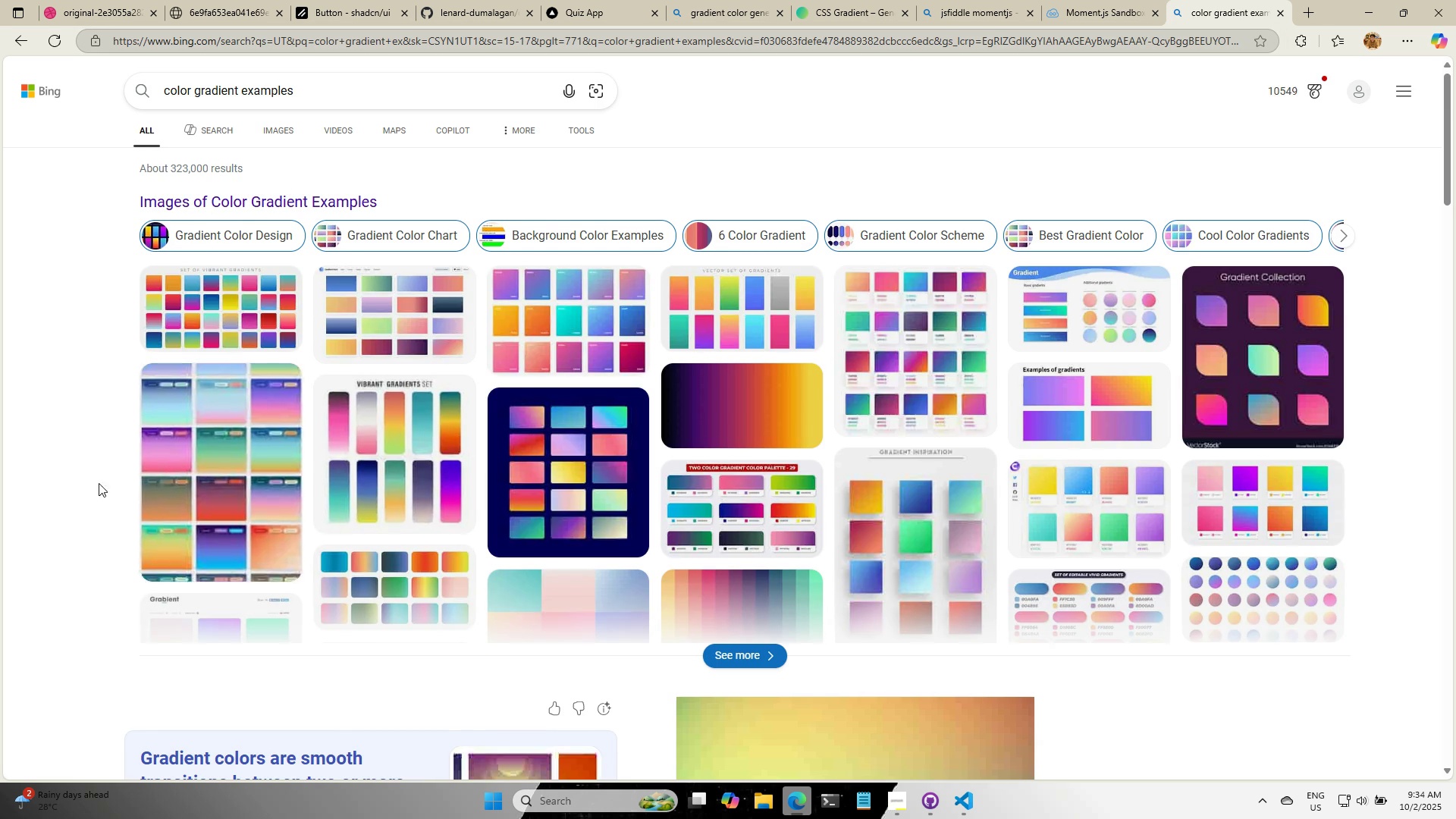 
scroll: coordinate [77, 472], scroll_direction: down, amount: 9.0
 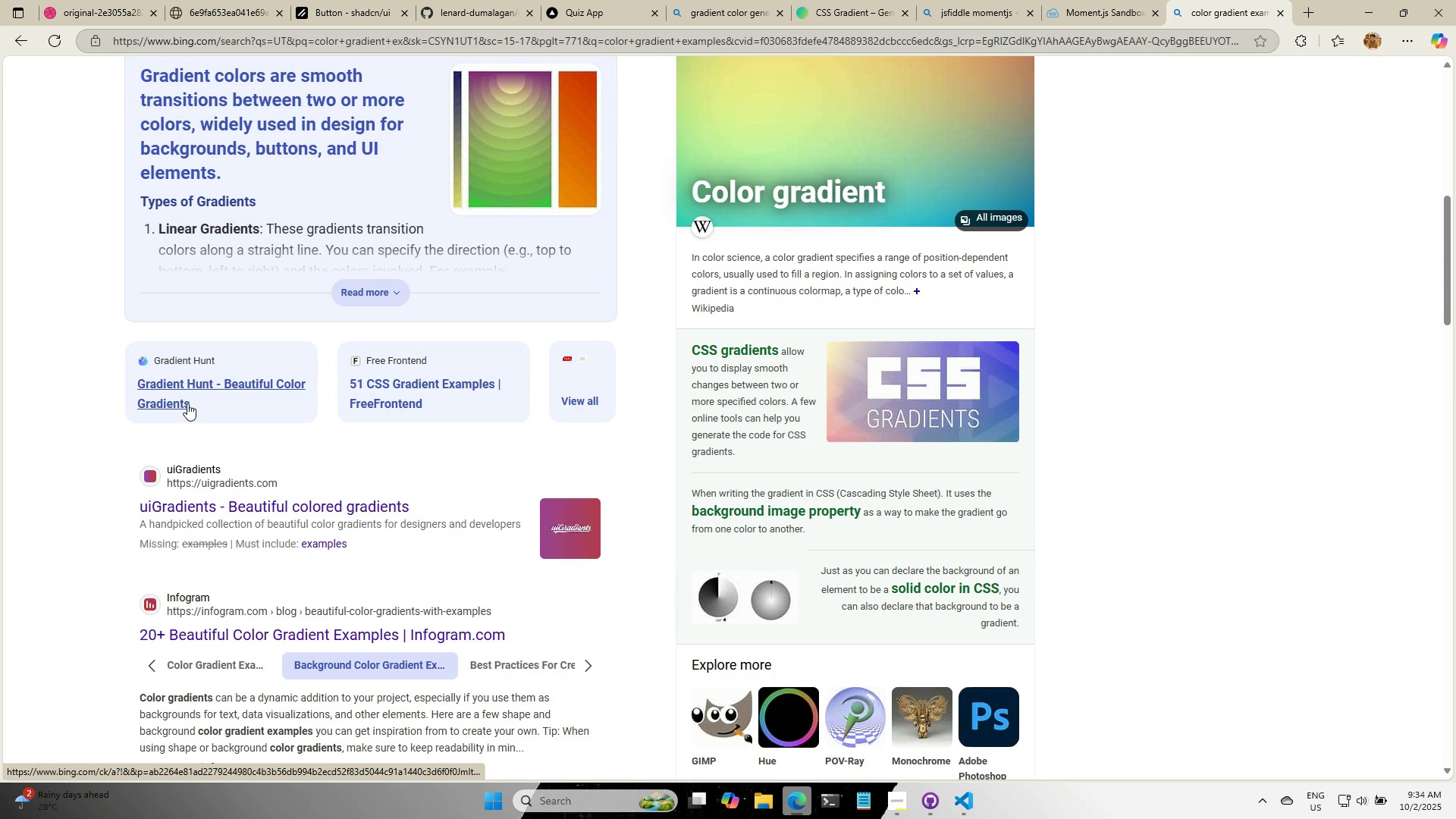 
left_click([223, 506])